 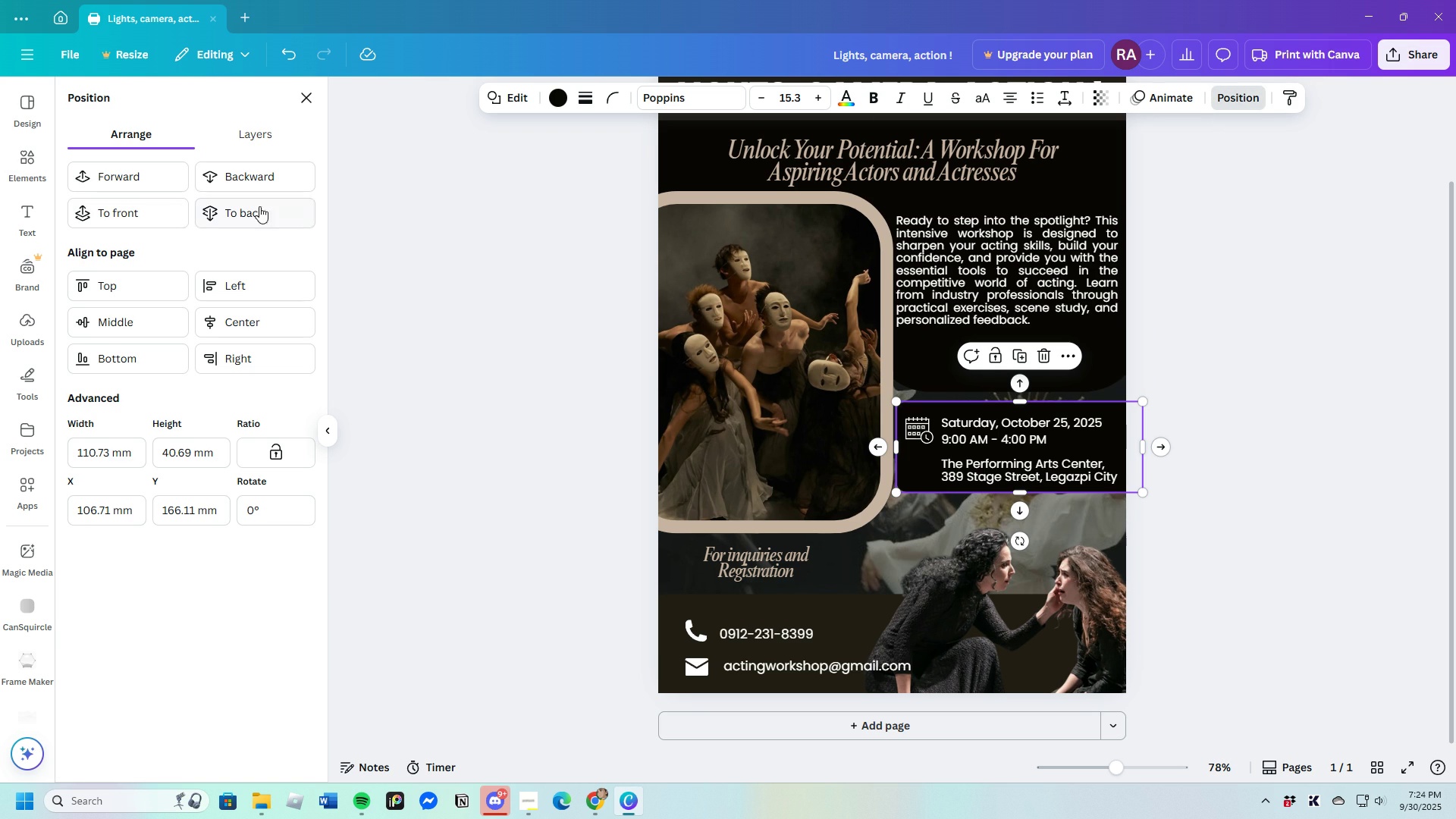 
left_click([222, 178])
 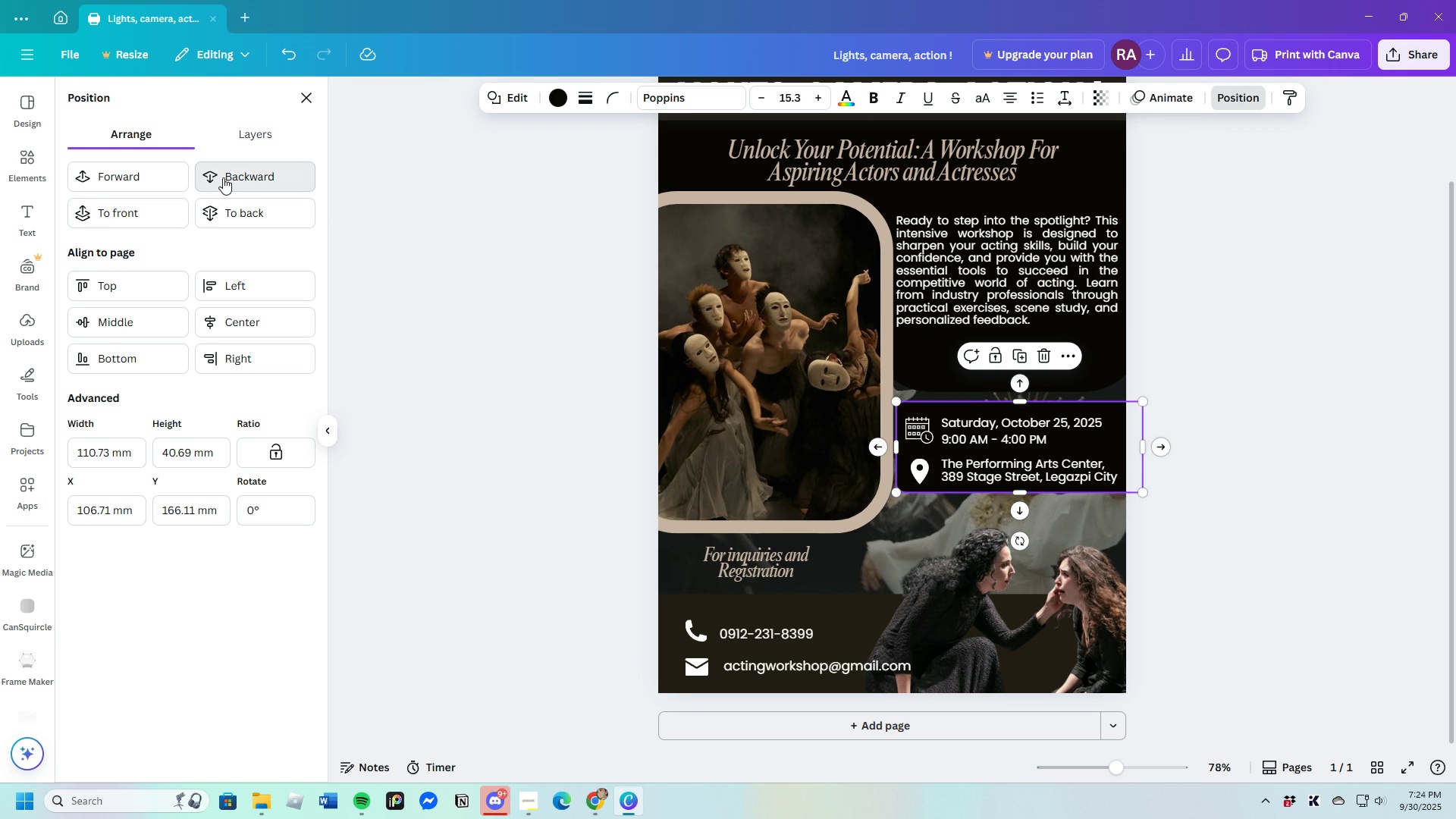 
left_click([223, 177])
 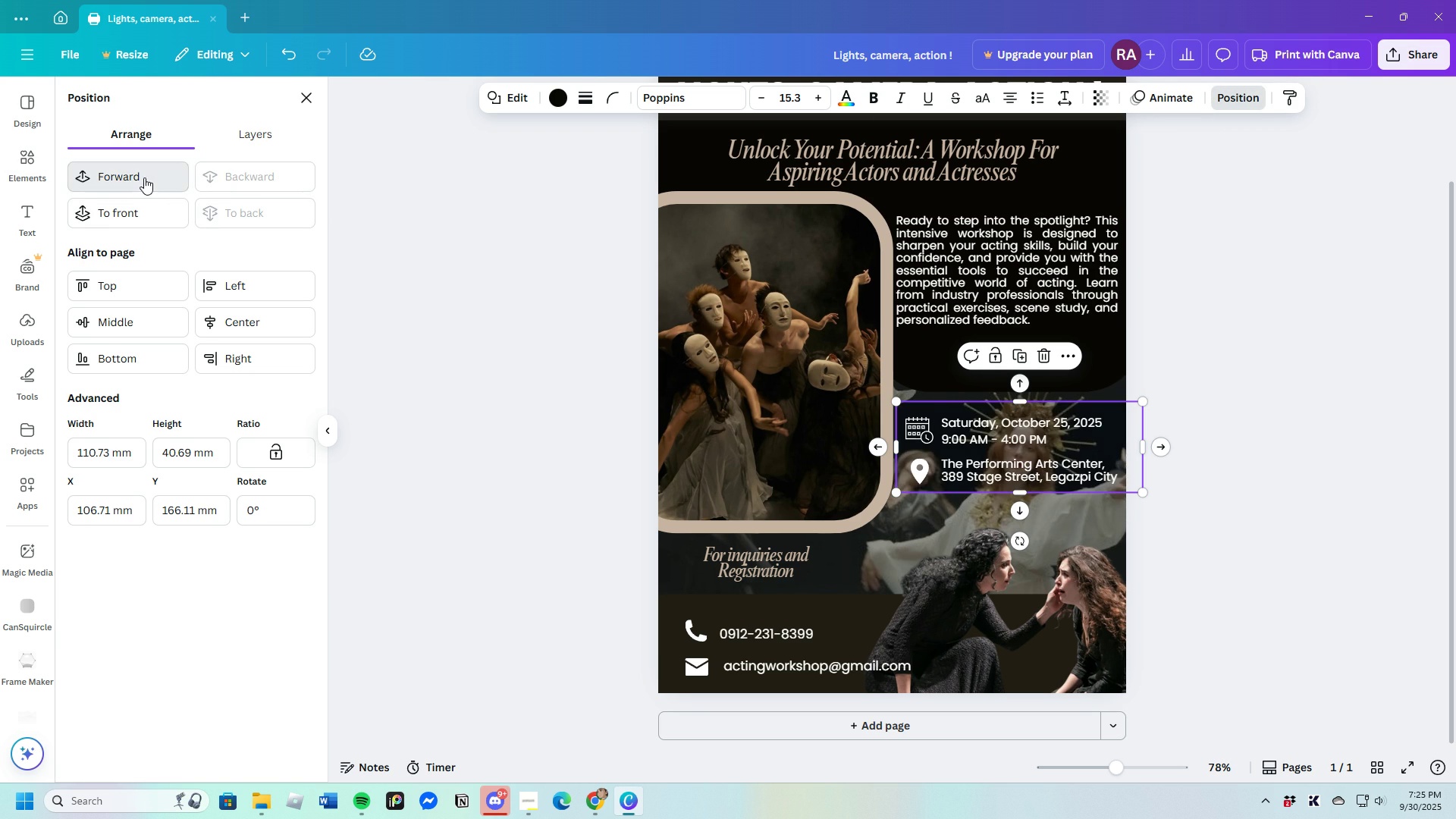 
left_click([144, 177])
 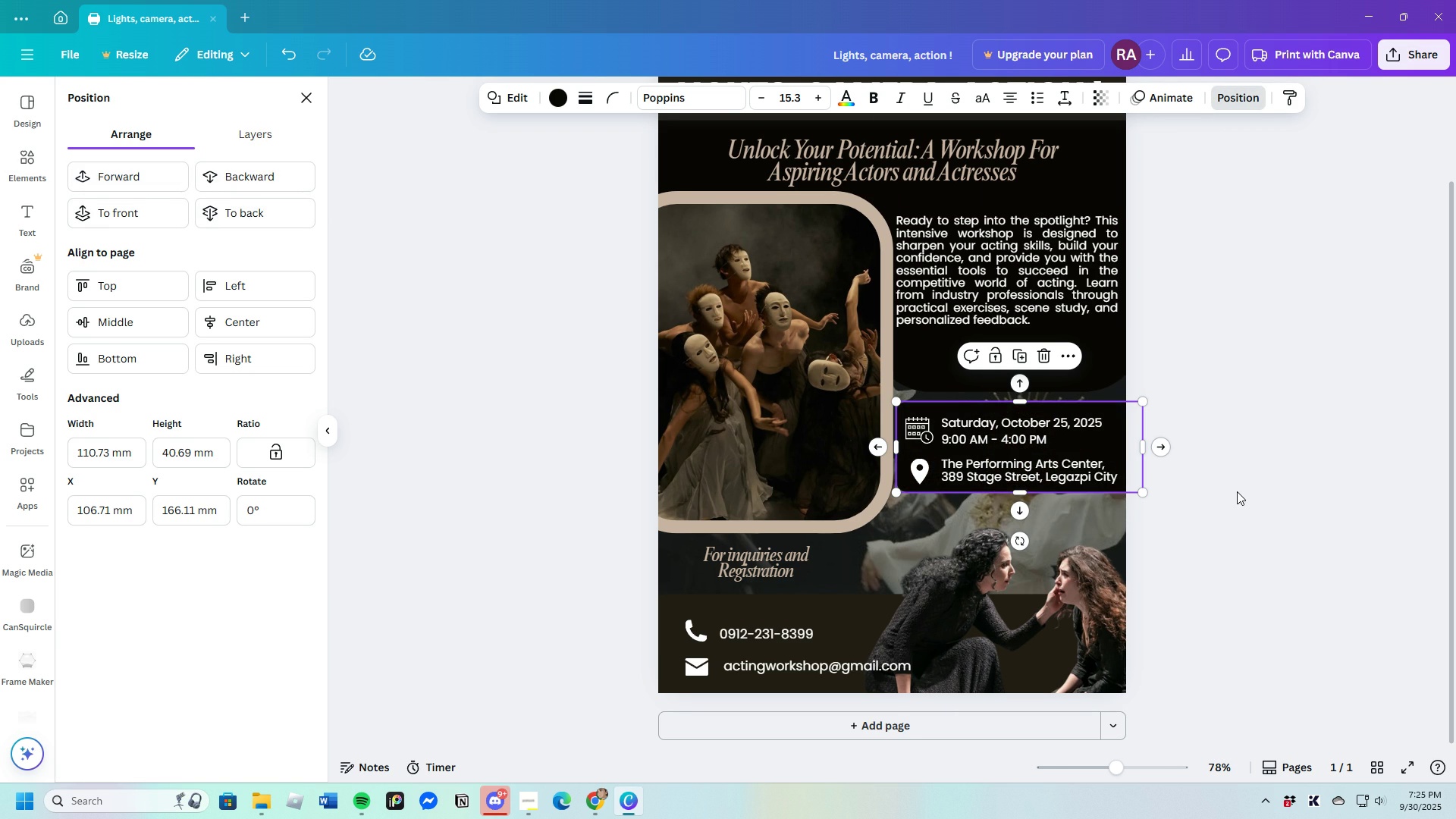 
left_click([1237, 491])
 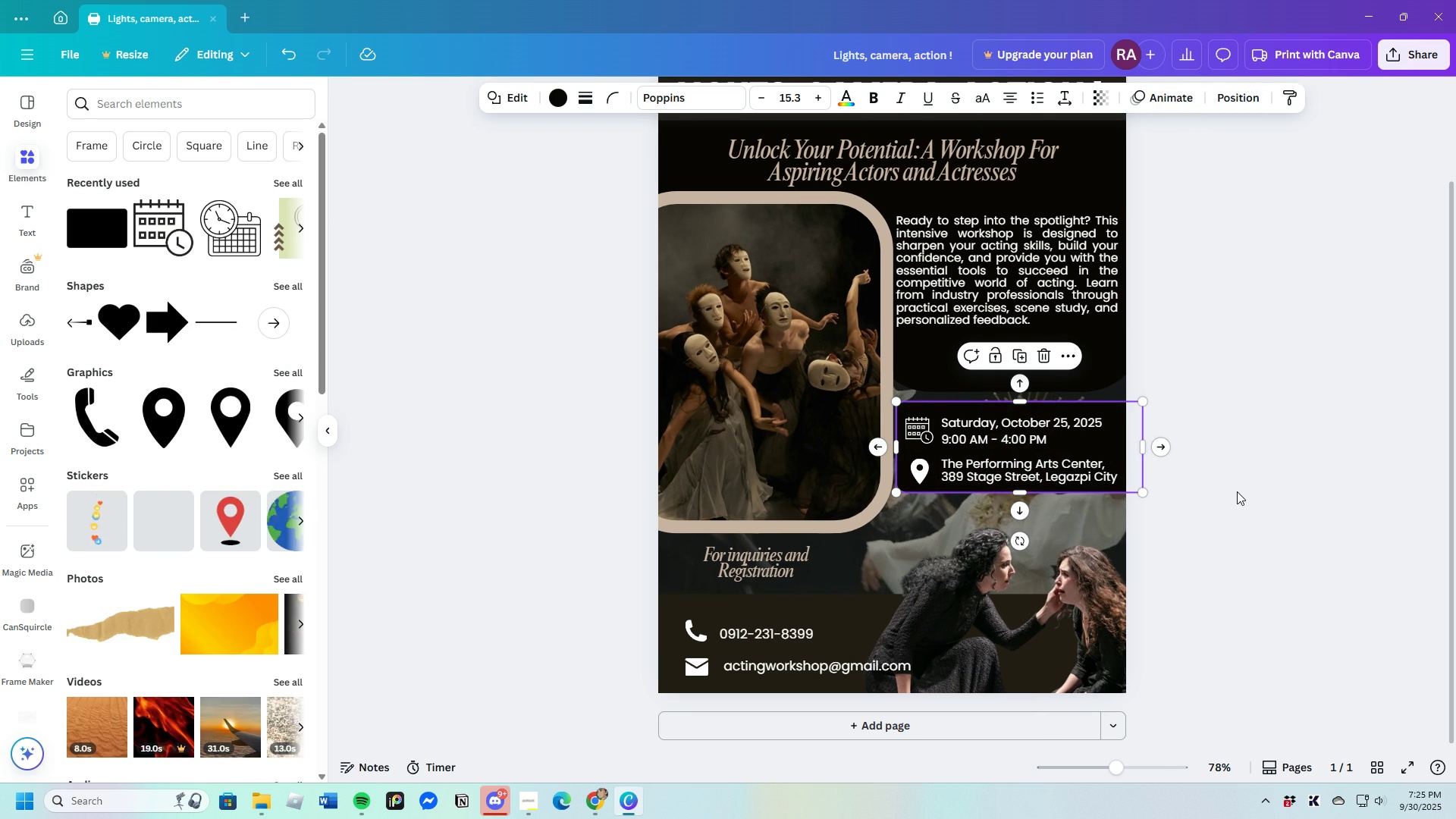 
left_click([1237, 491])
 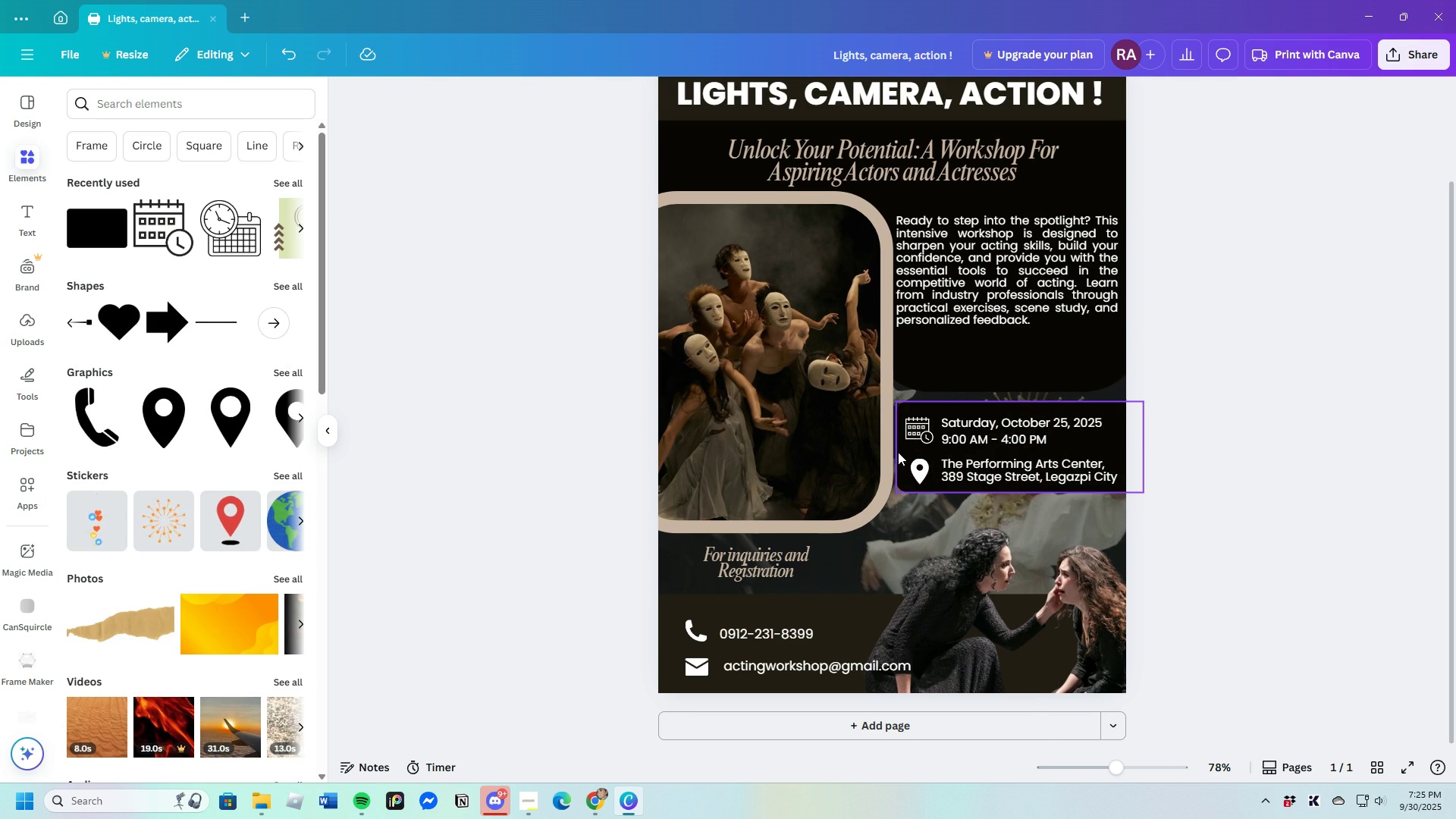 
left_click([902, 451])